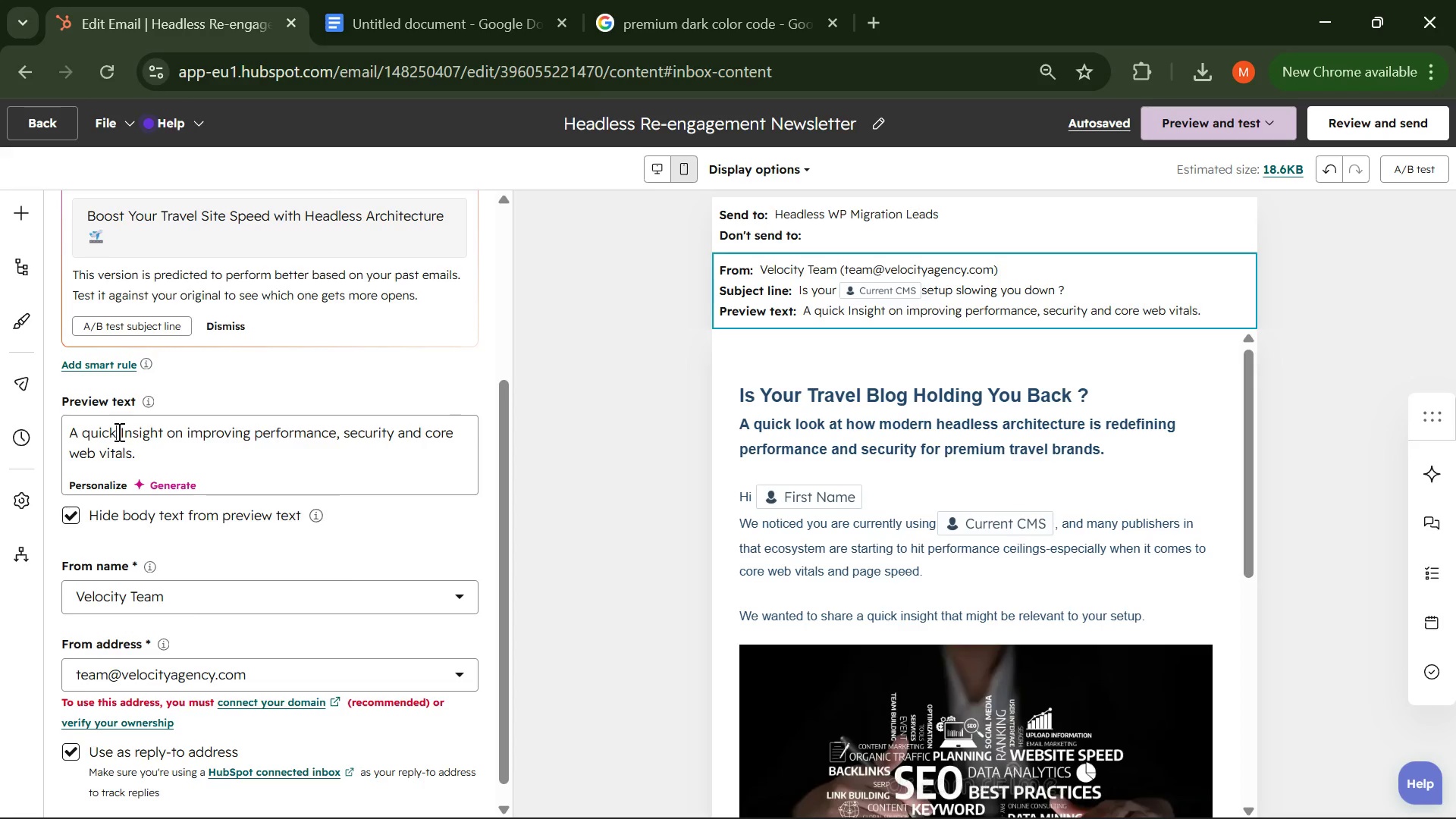 
wait(309.62)
 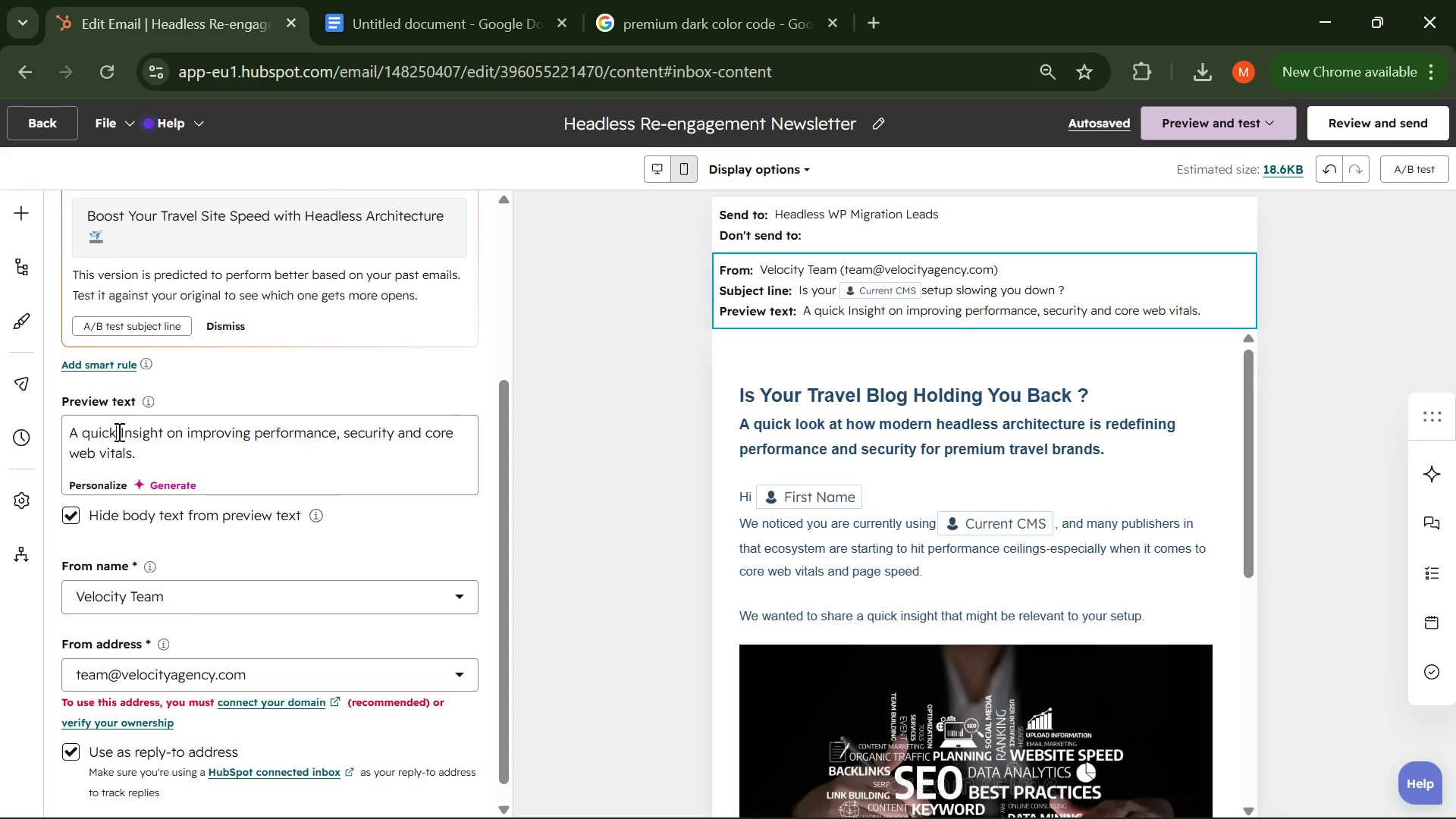 
scroll: coordinate [202, 413], scroll_direction: down, amount: 3.0
 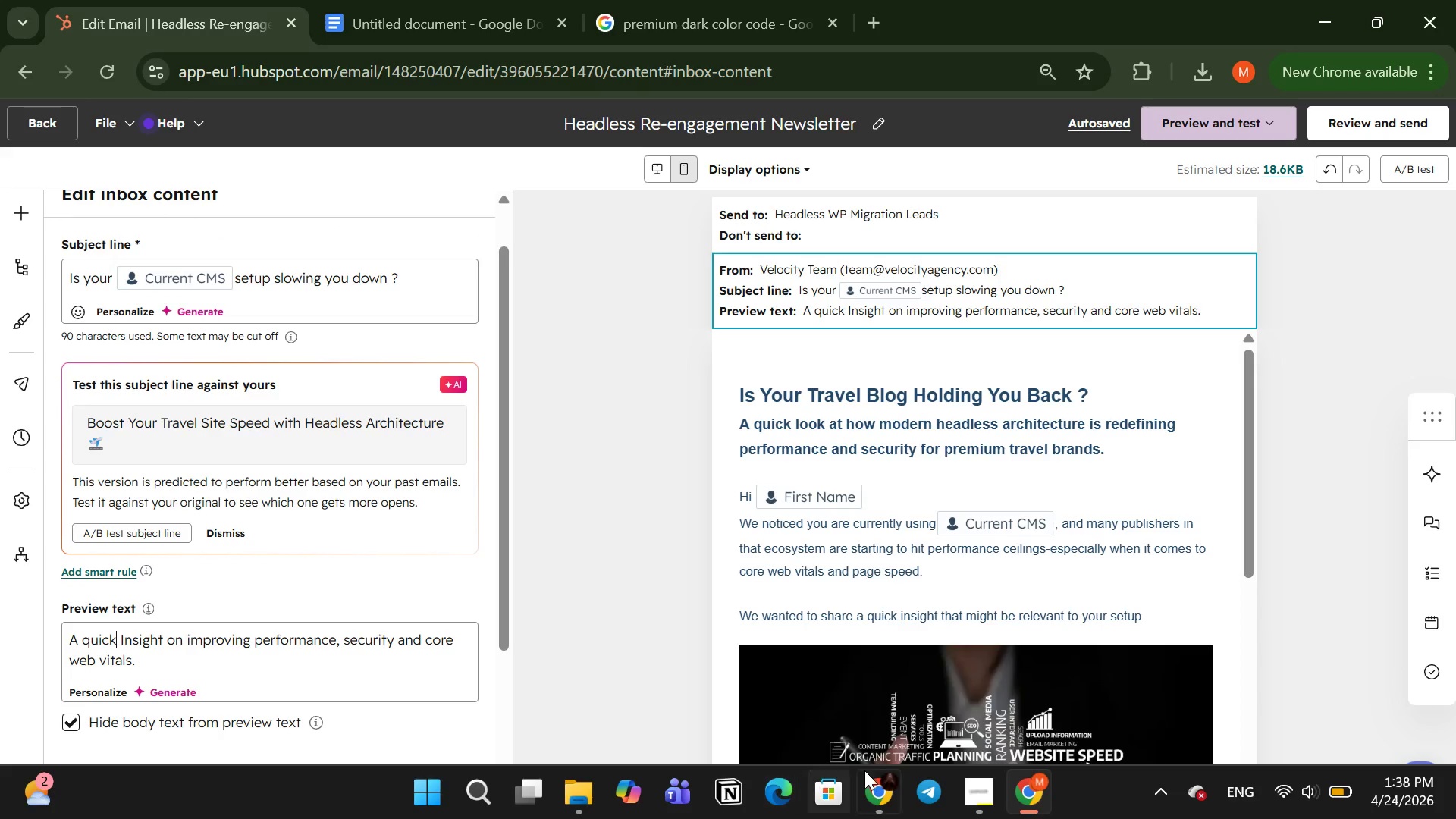 
left_click([983, 781])